 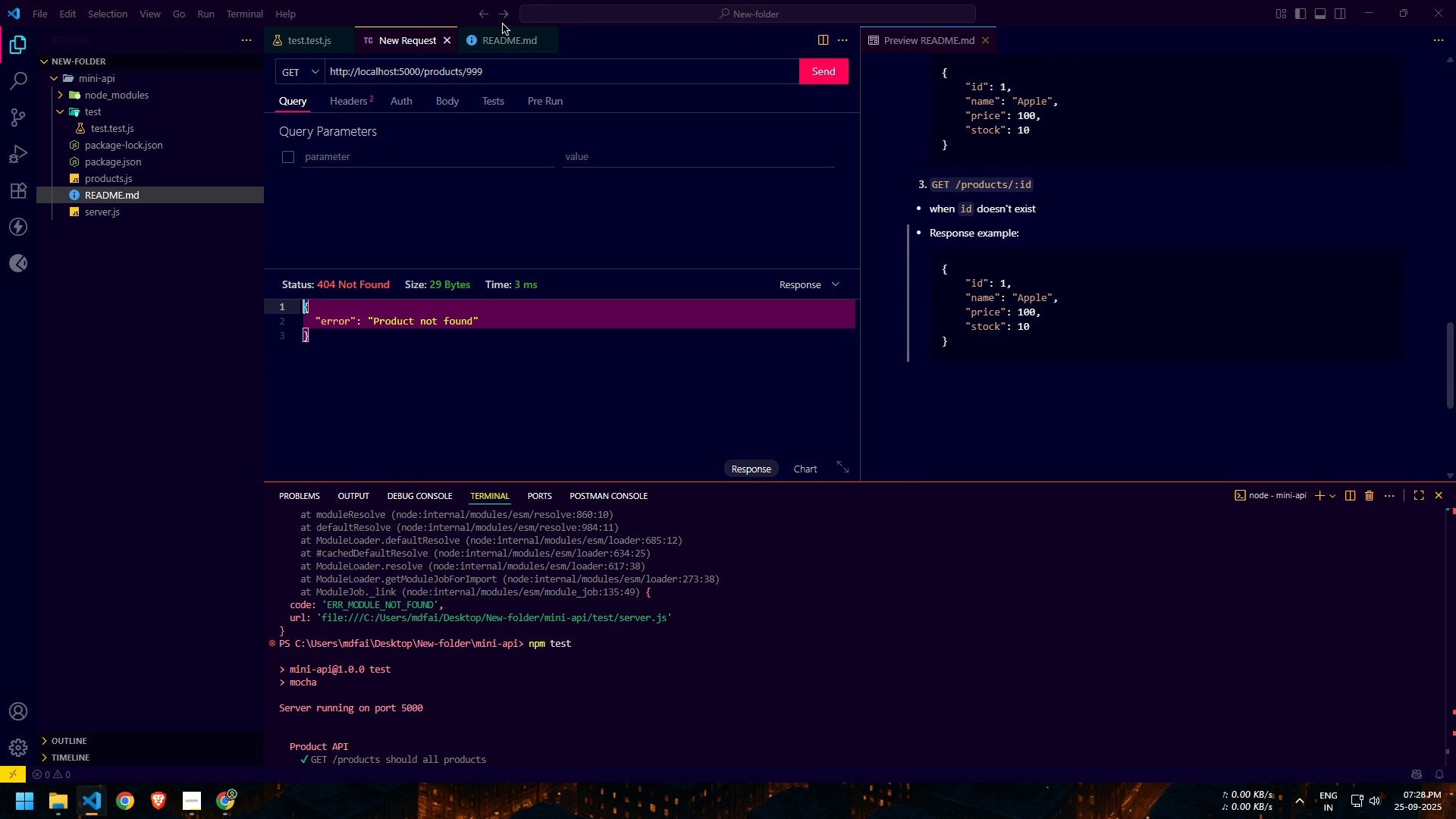 
double_click([503, 26])
 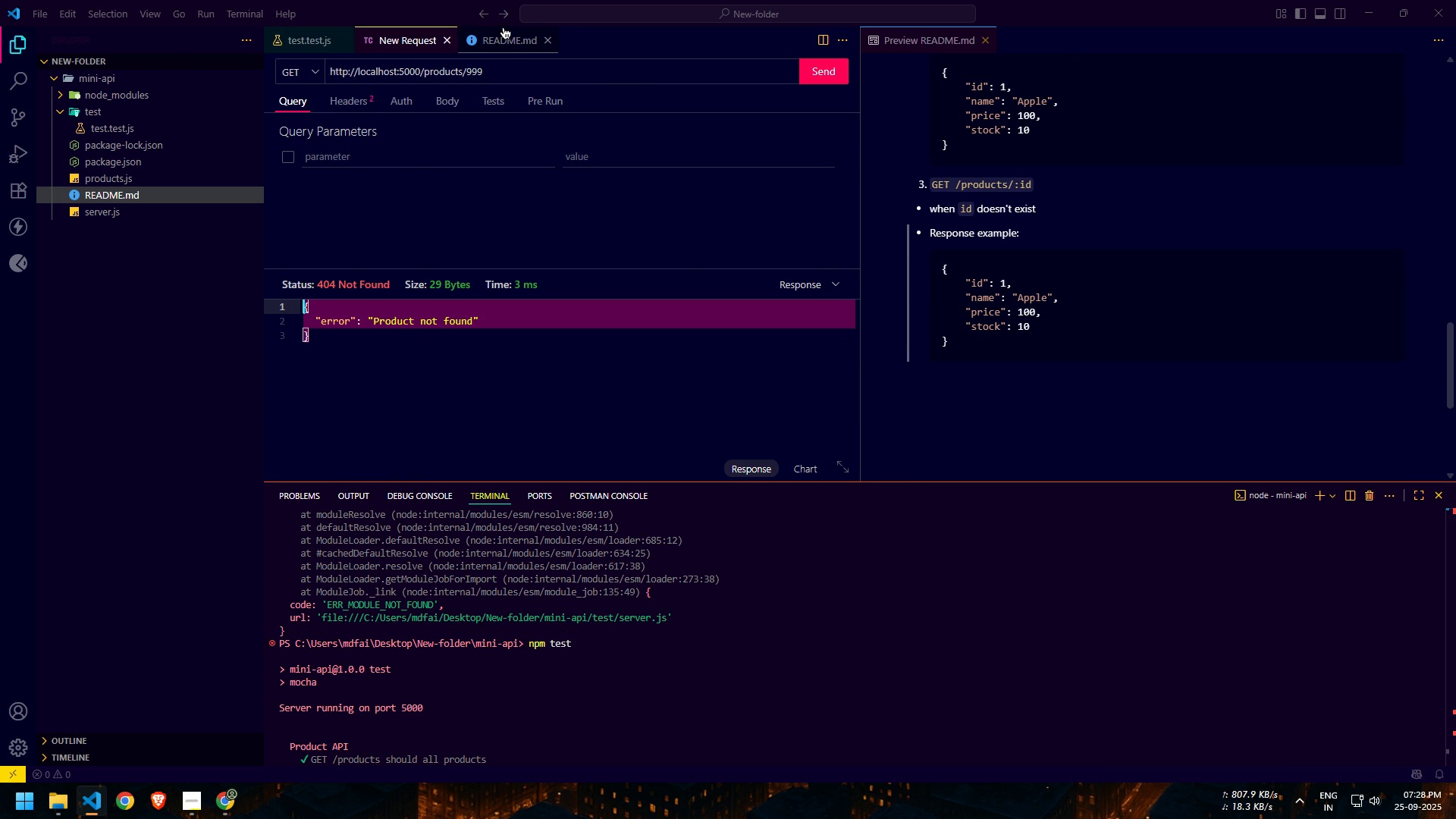 
triple_click([503, 27])
 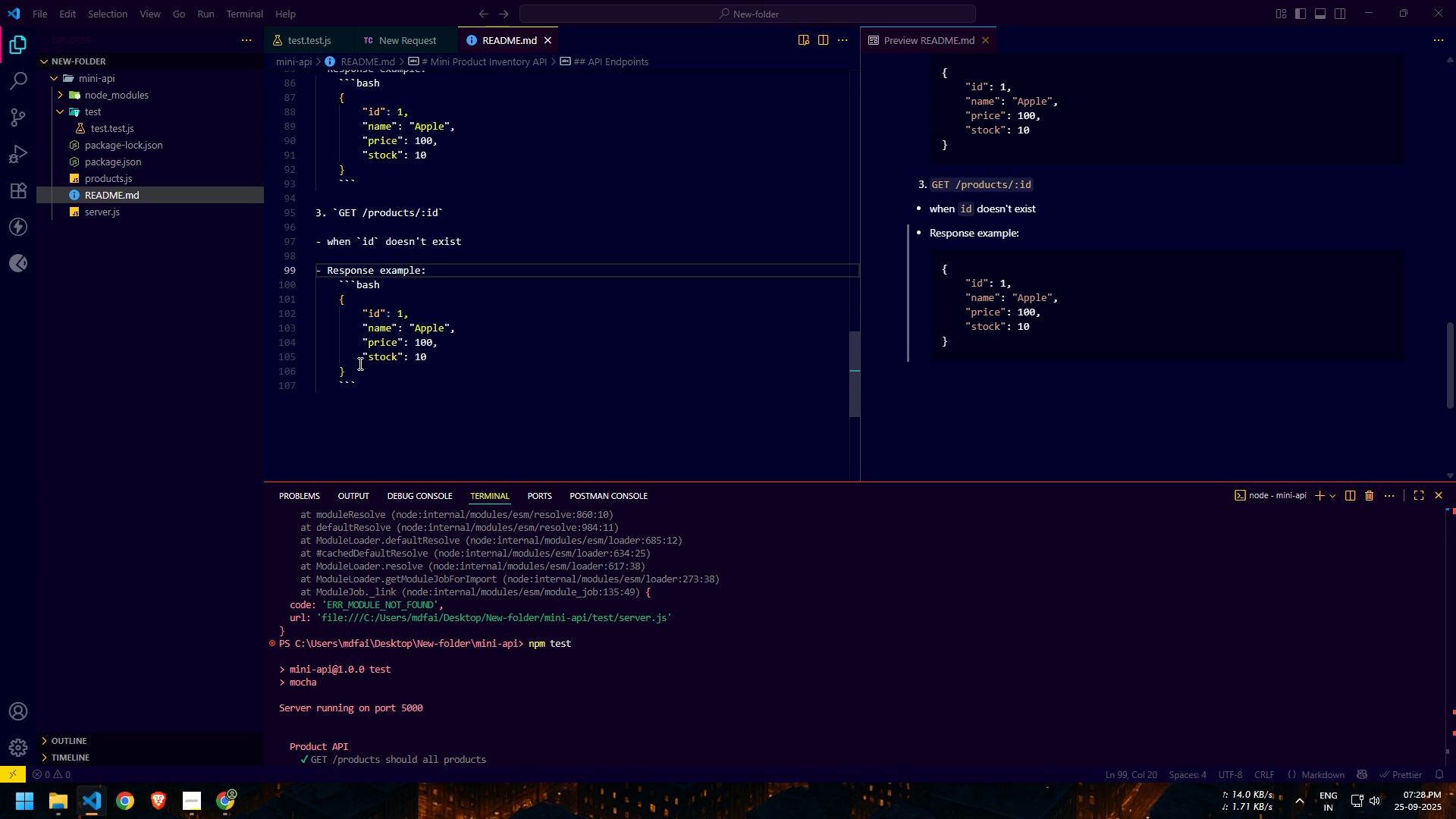 
left_click([358, 362])
 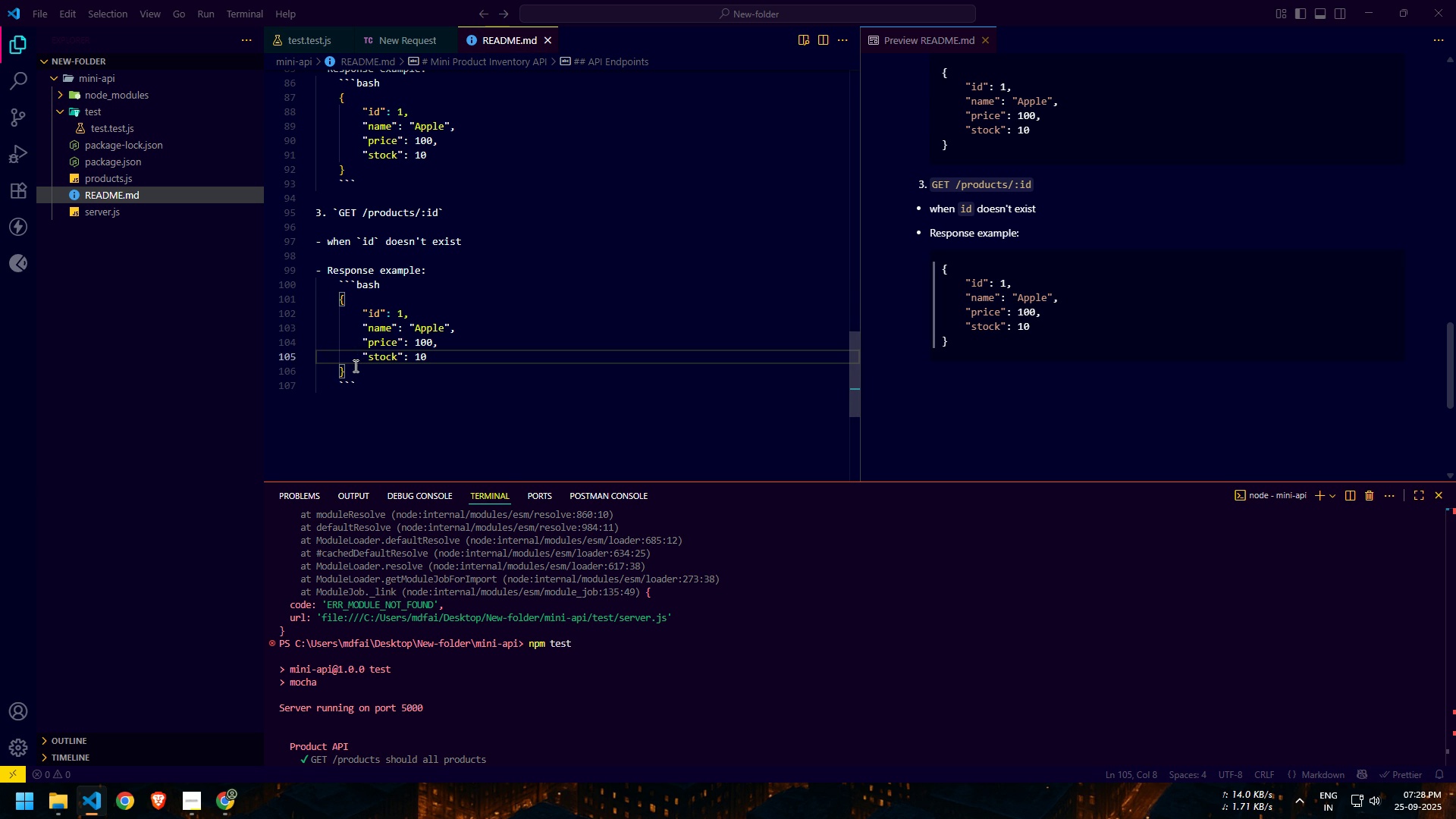 
left_click([354, 366])